 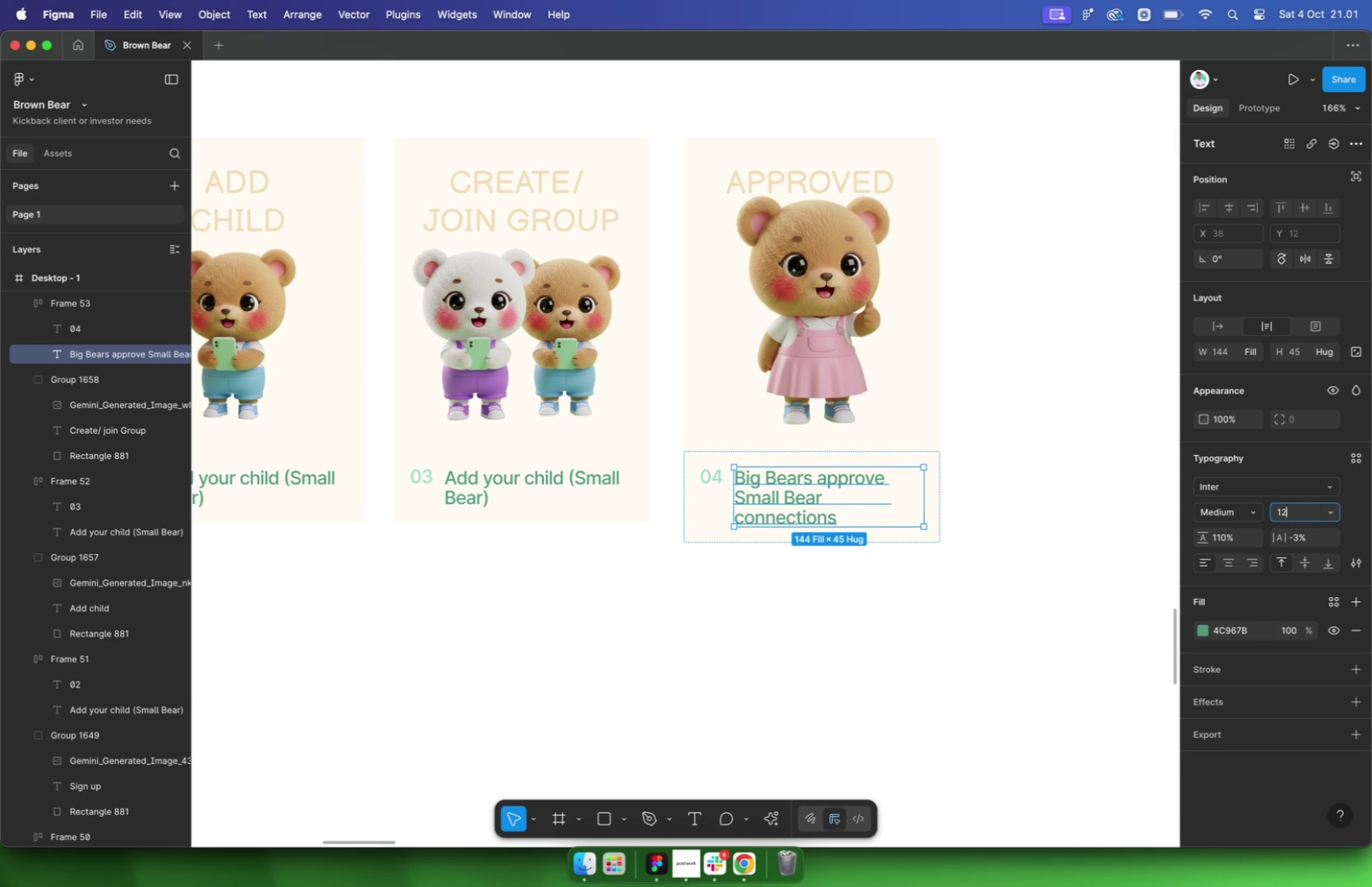 
key(2)
 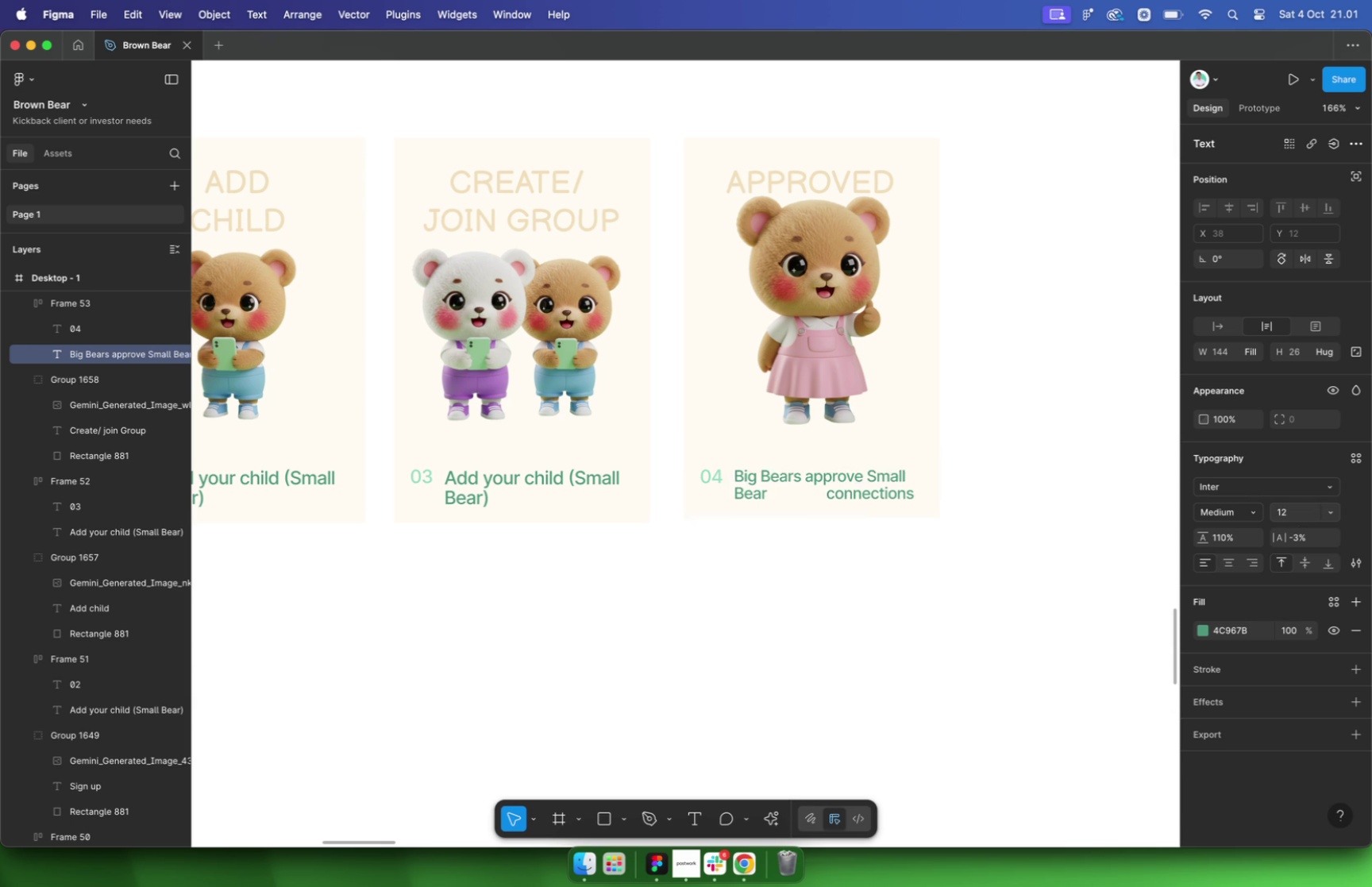 
key(Enter)
 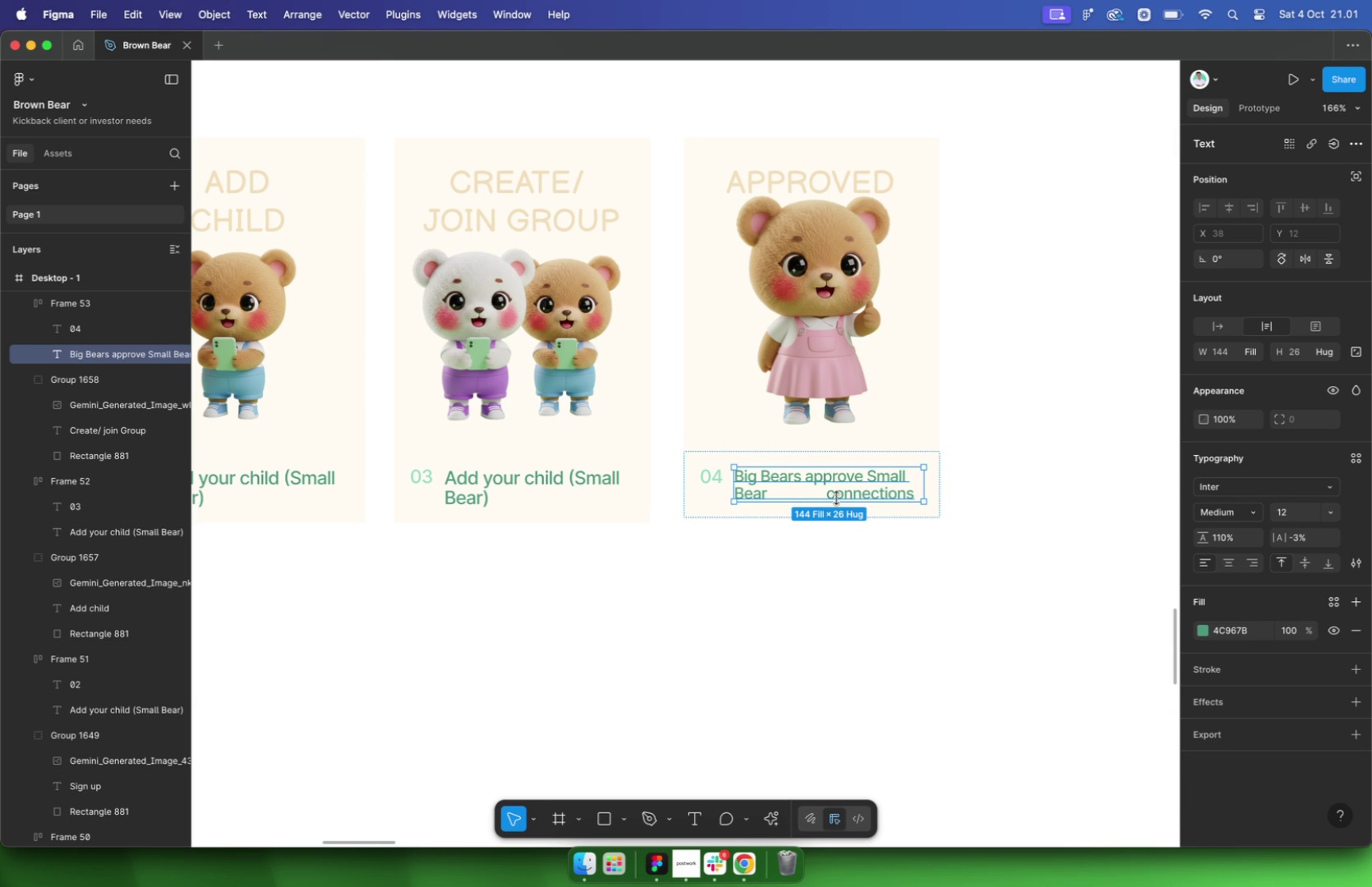 
left_click([818, 492])
 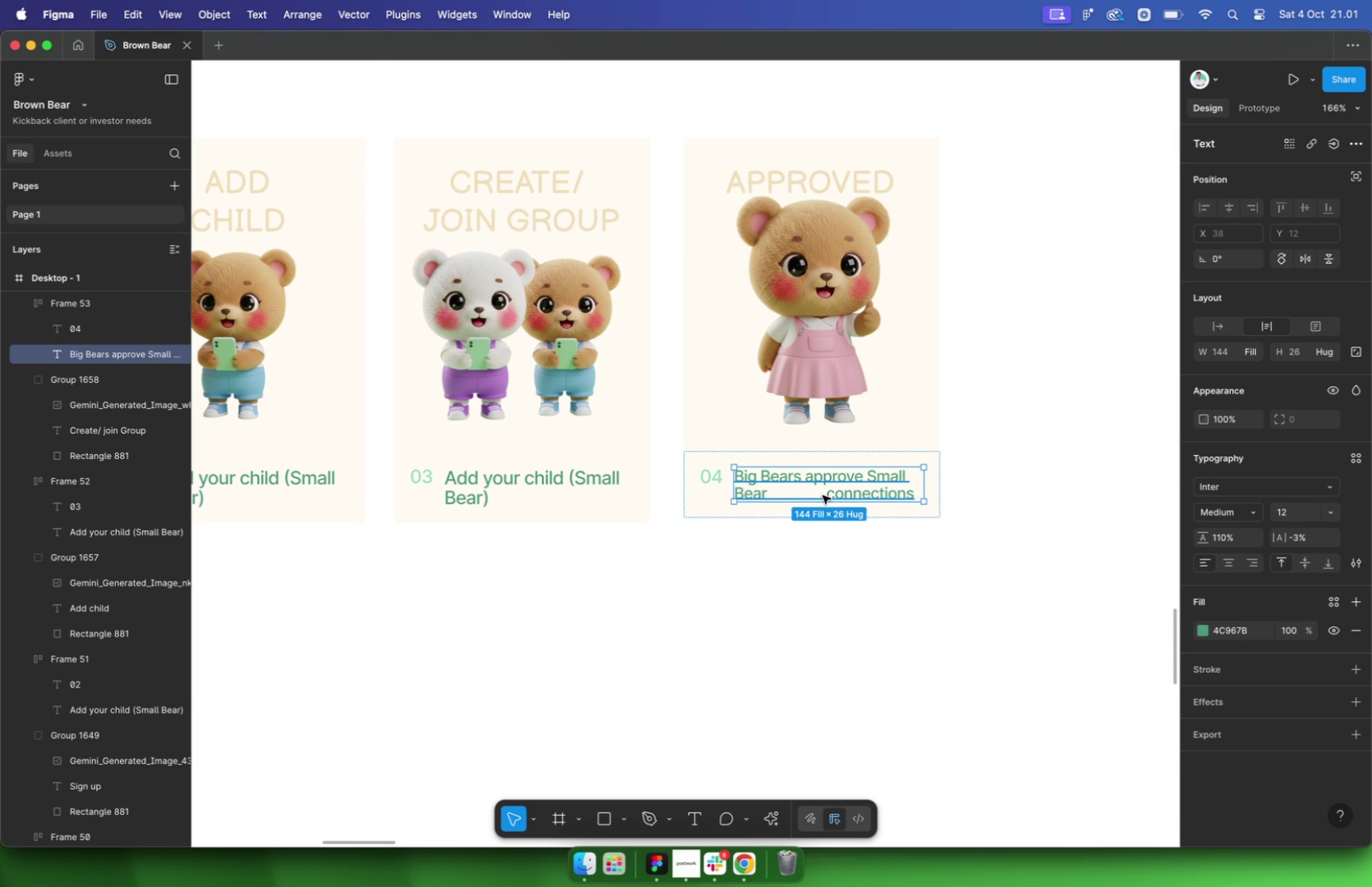 
triple_click([823, 496])
 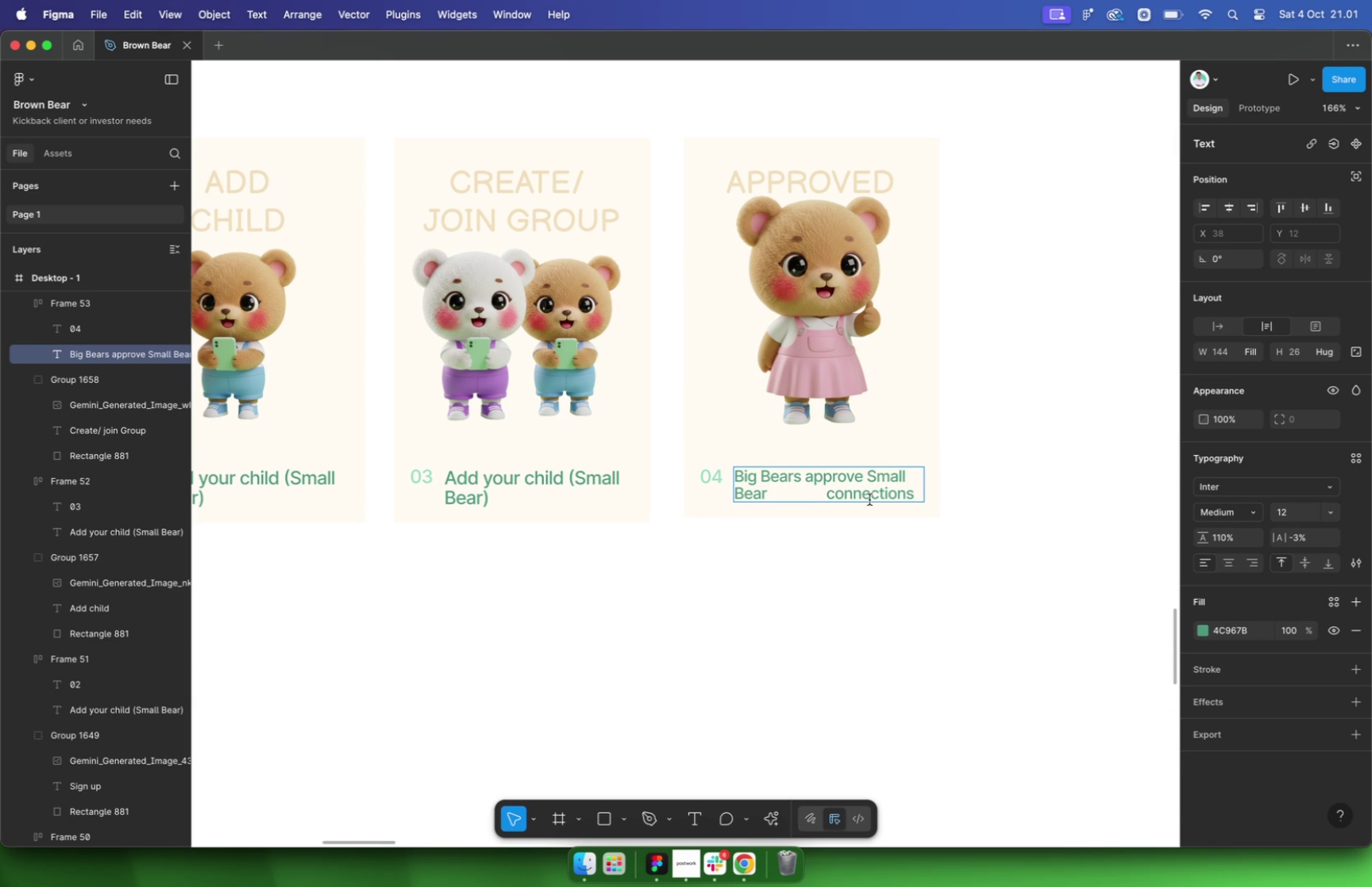 
key(Backspace)
 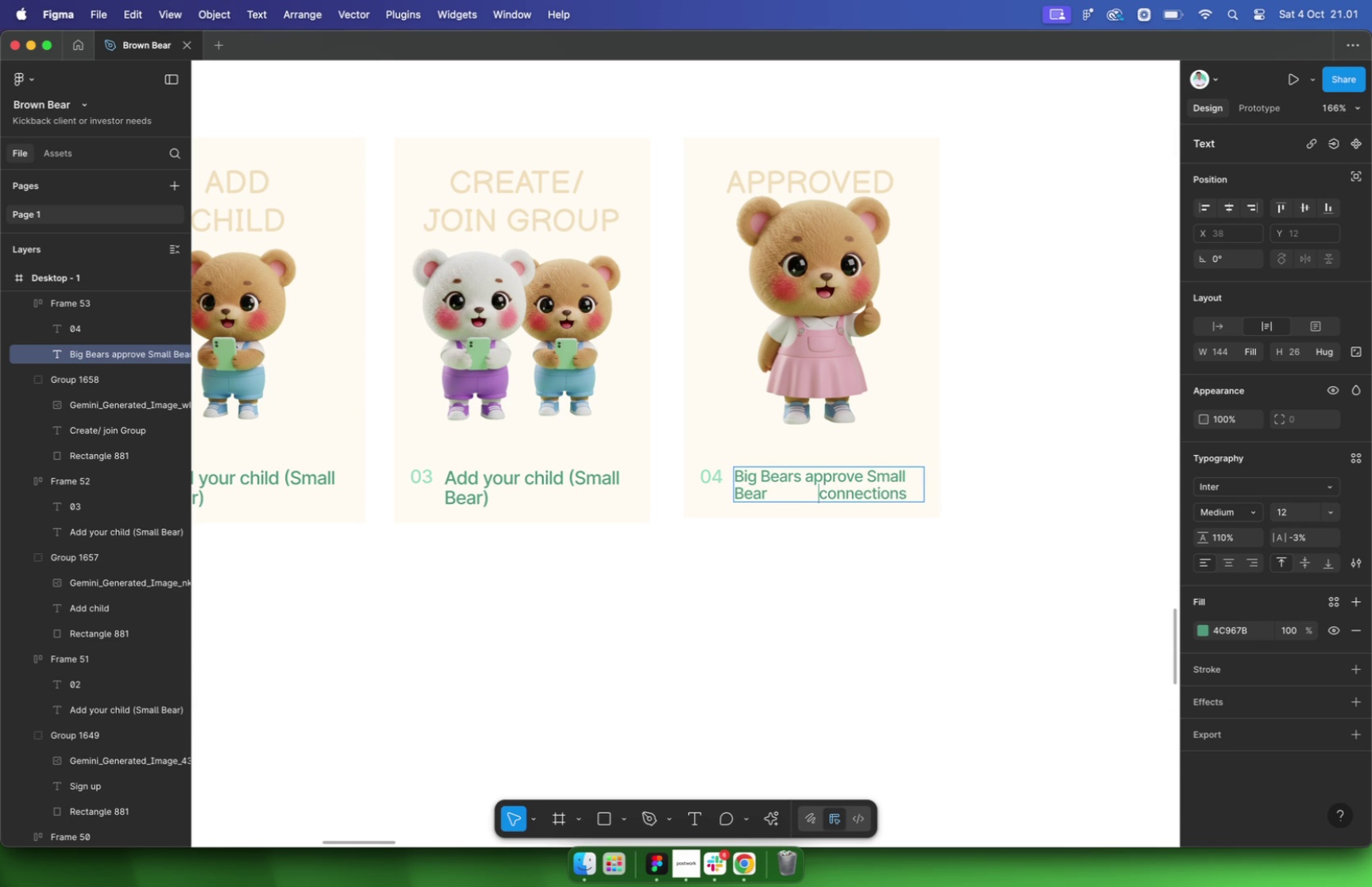 
key(Backspace)
 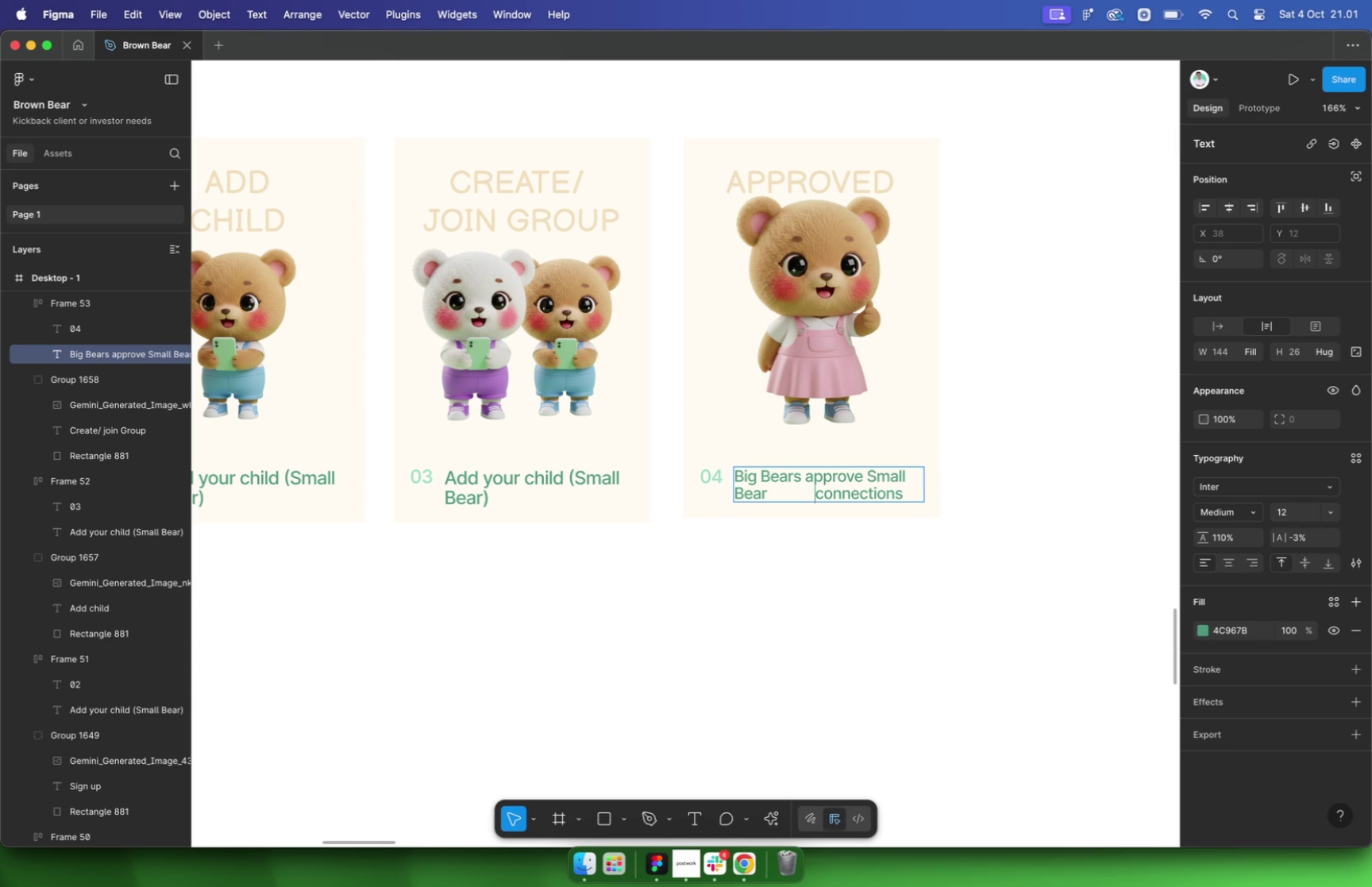 
key(Backspace)
 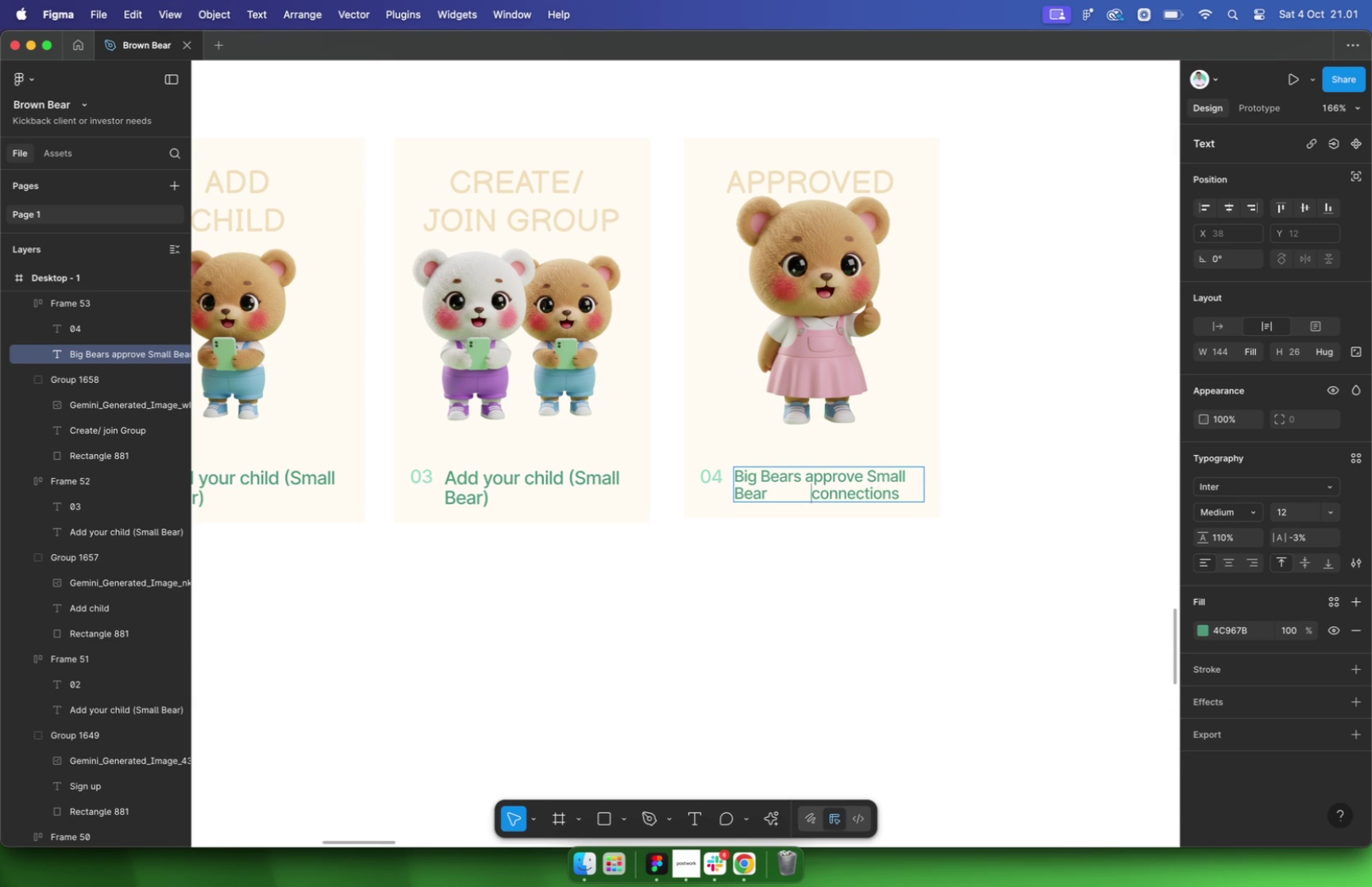 
key(Backspace)
 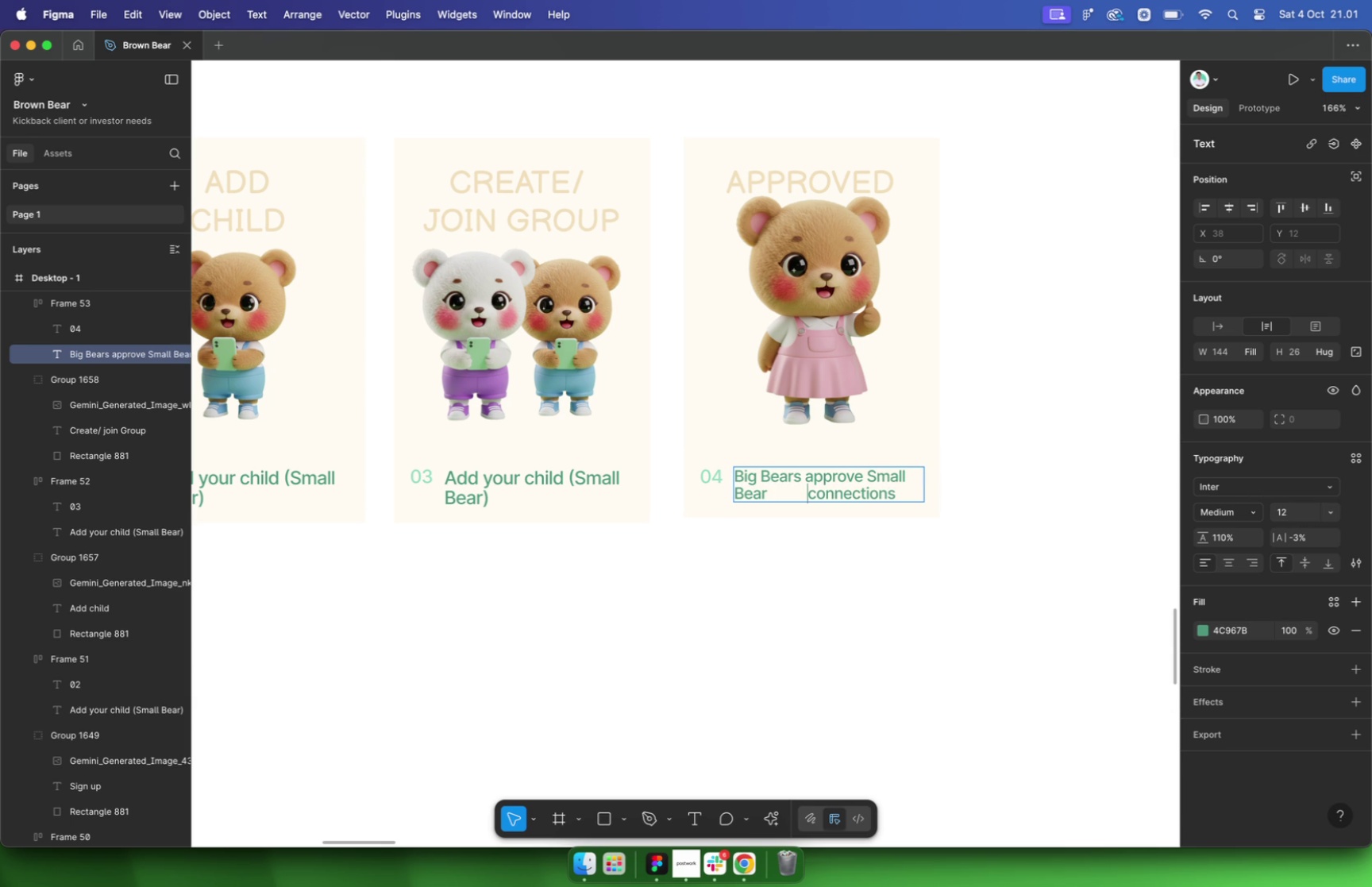 
key(Backspace)
 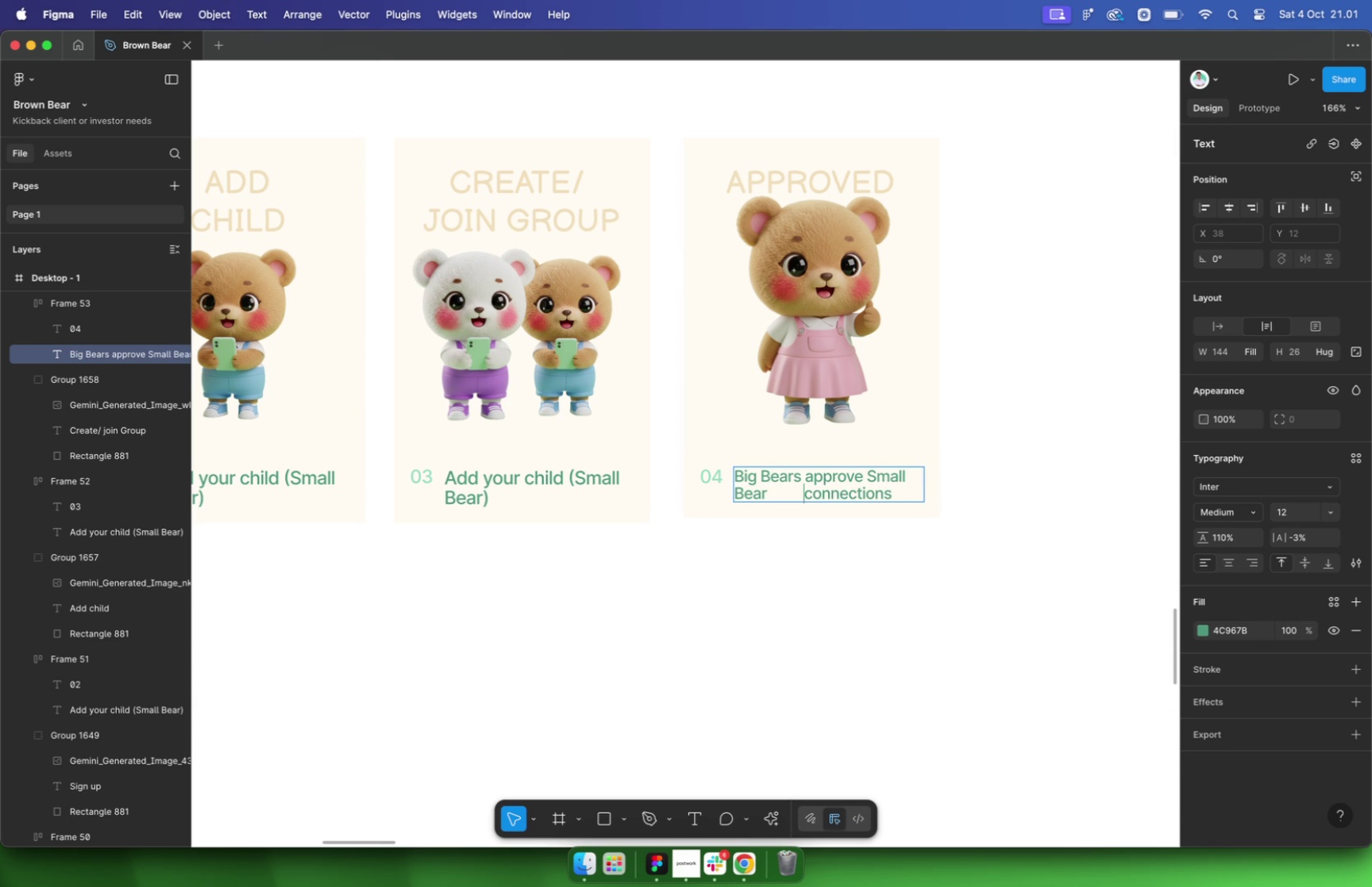 
key(Backspace)
 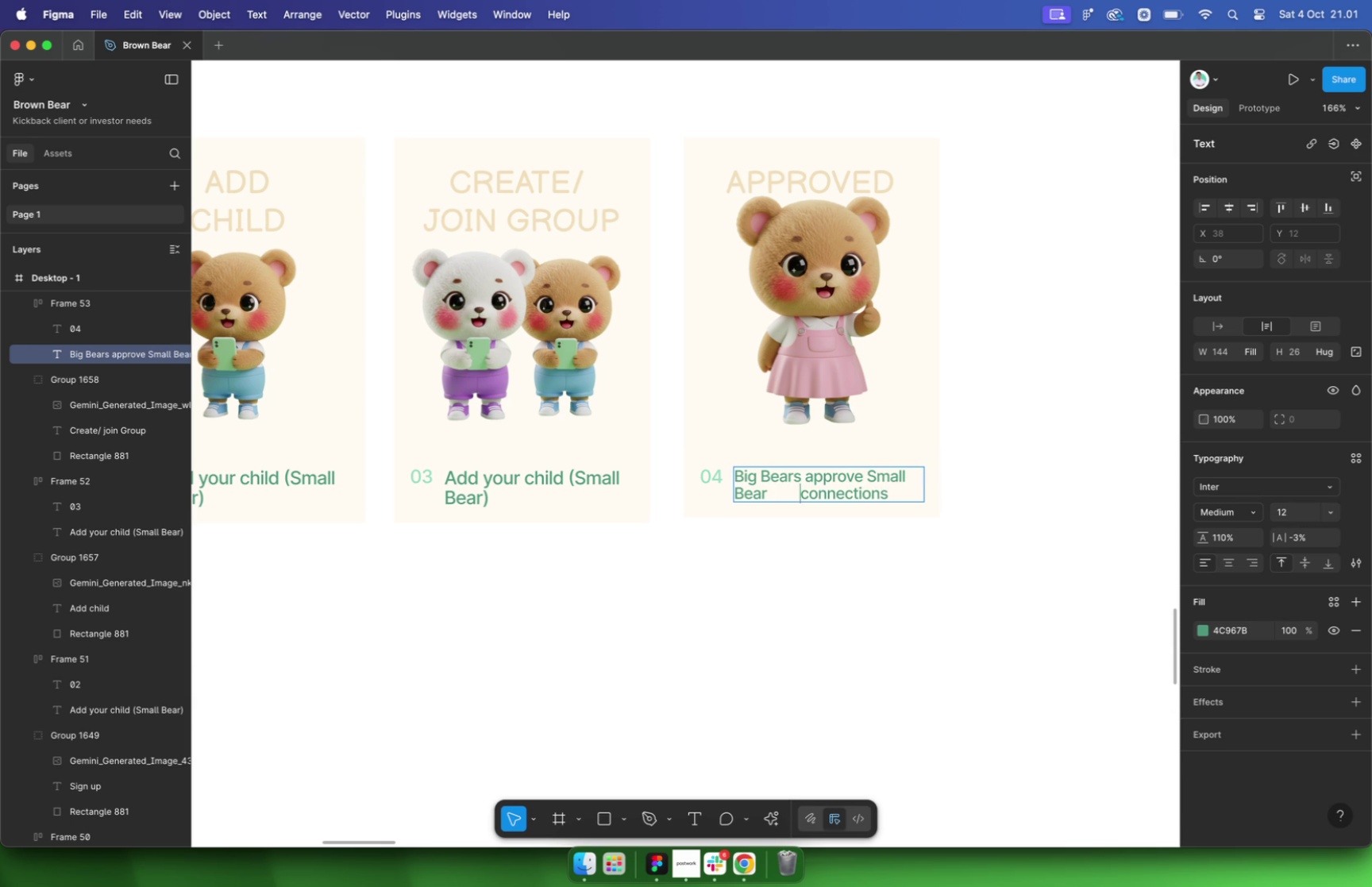 
key(Backspace)
 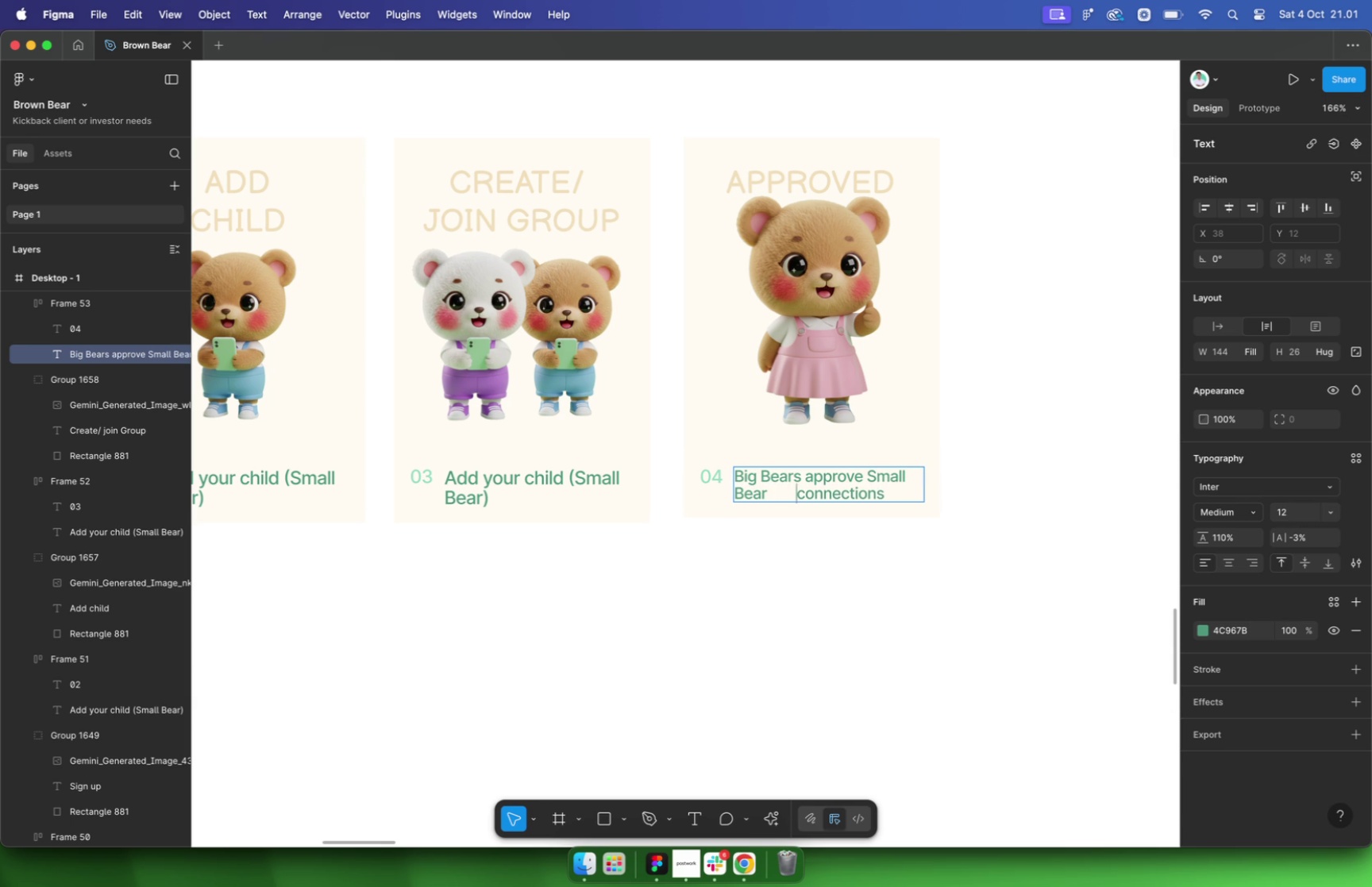 
key(Backspace)
 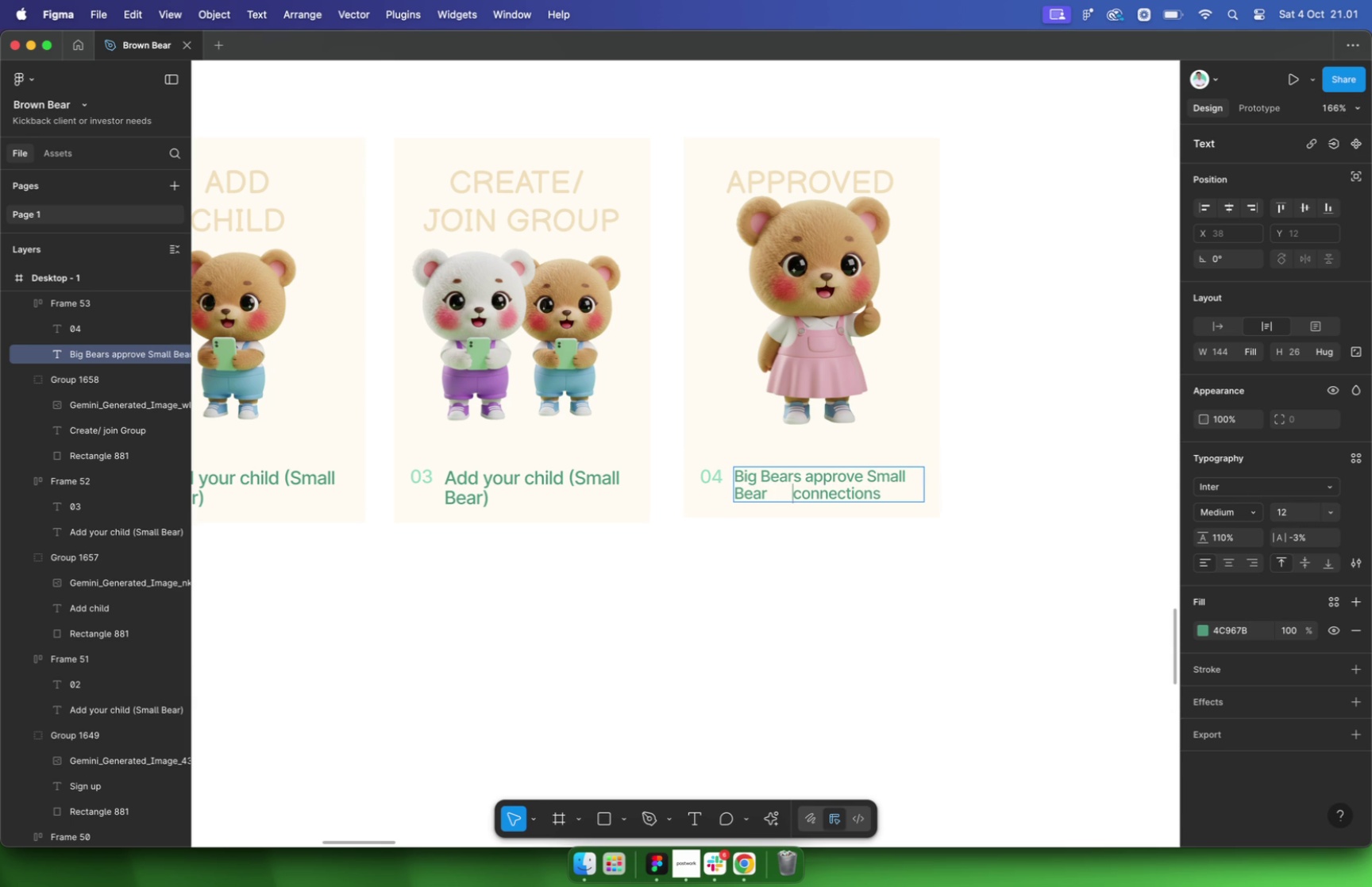 
key(Backspace)
 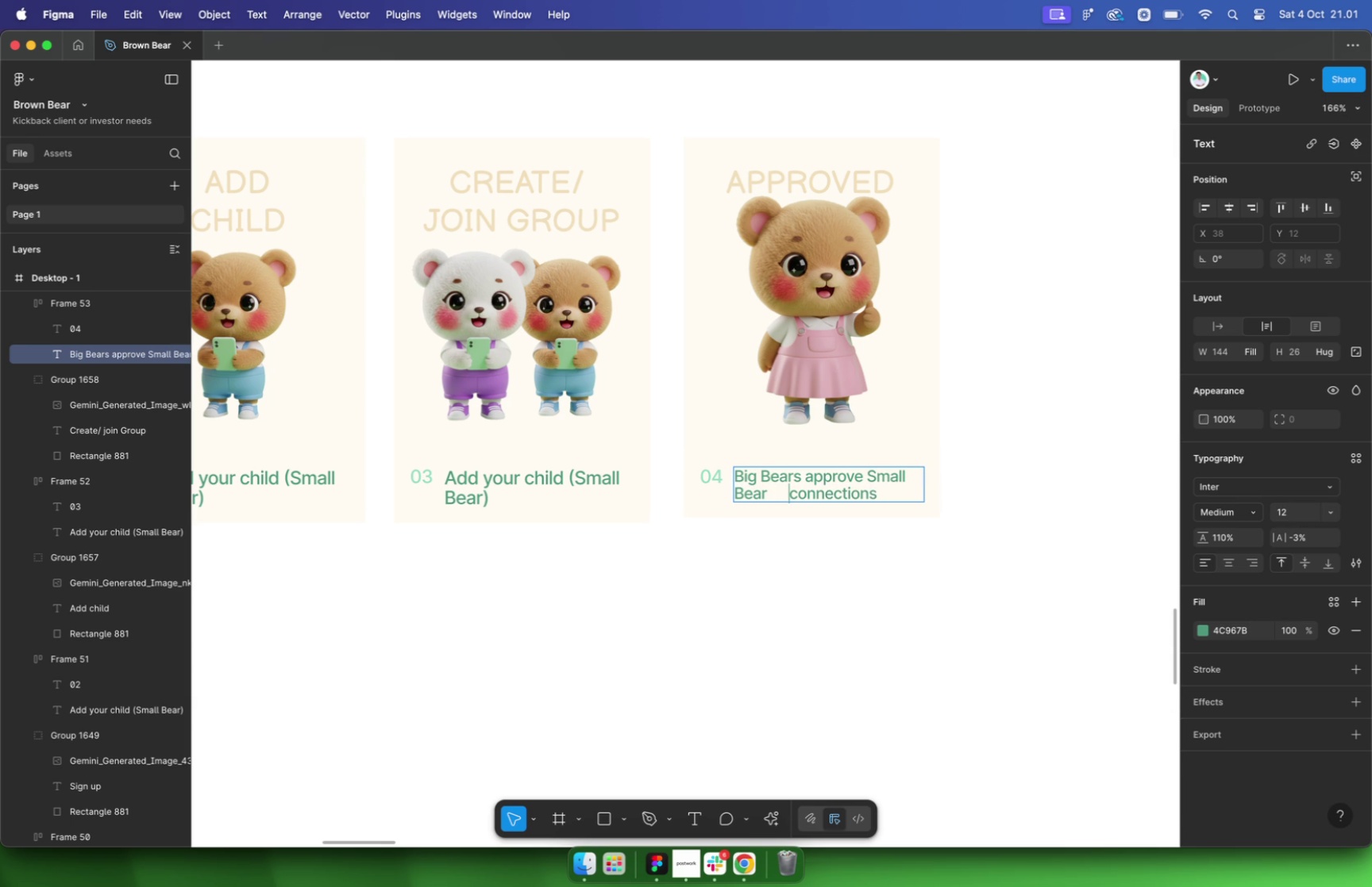 
key(Backspace)
 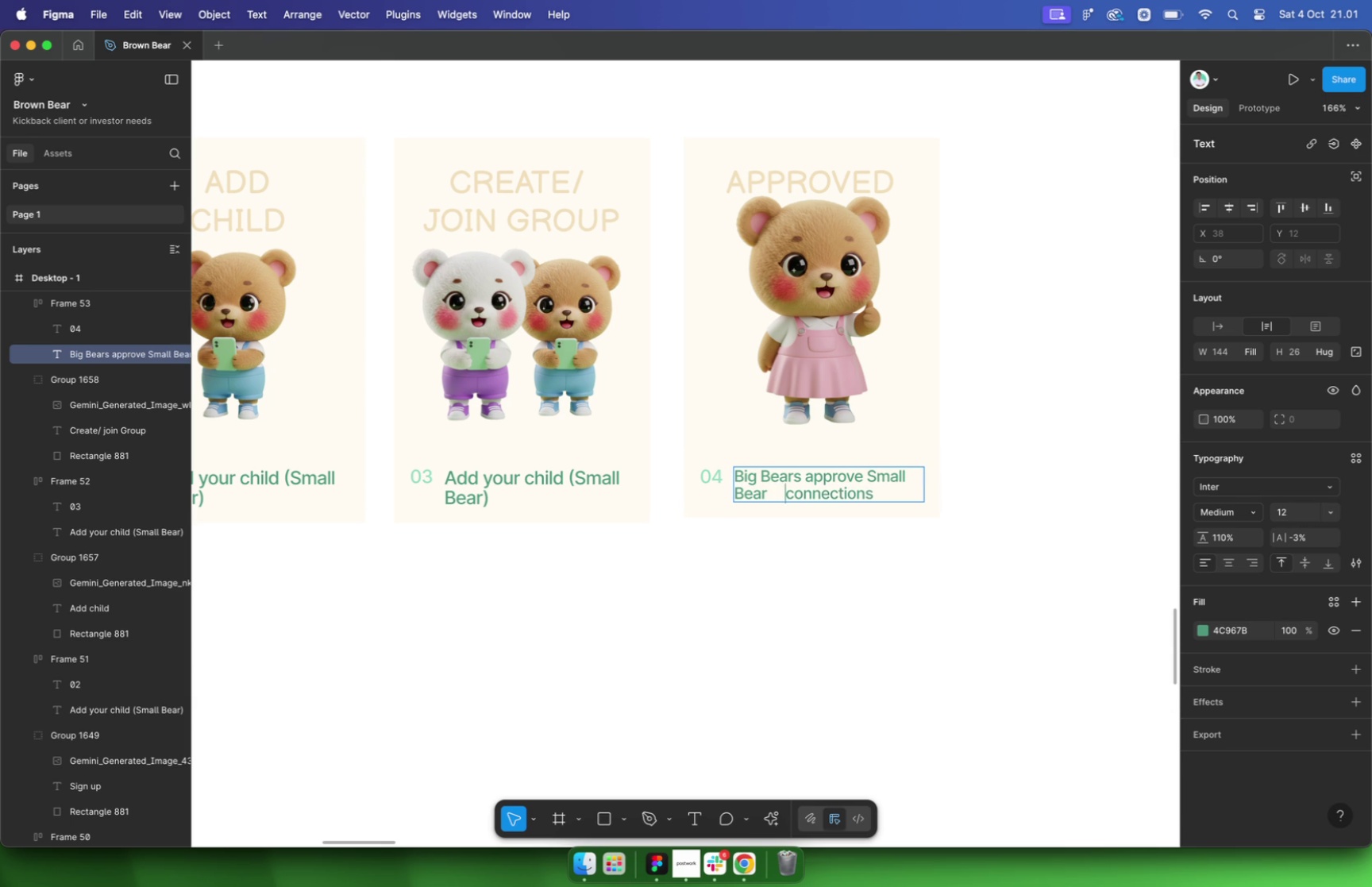 
key(Backspace)
 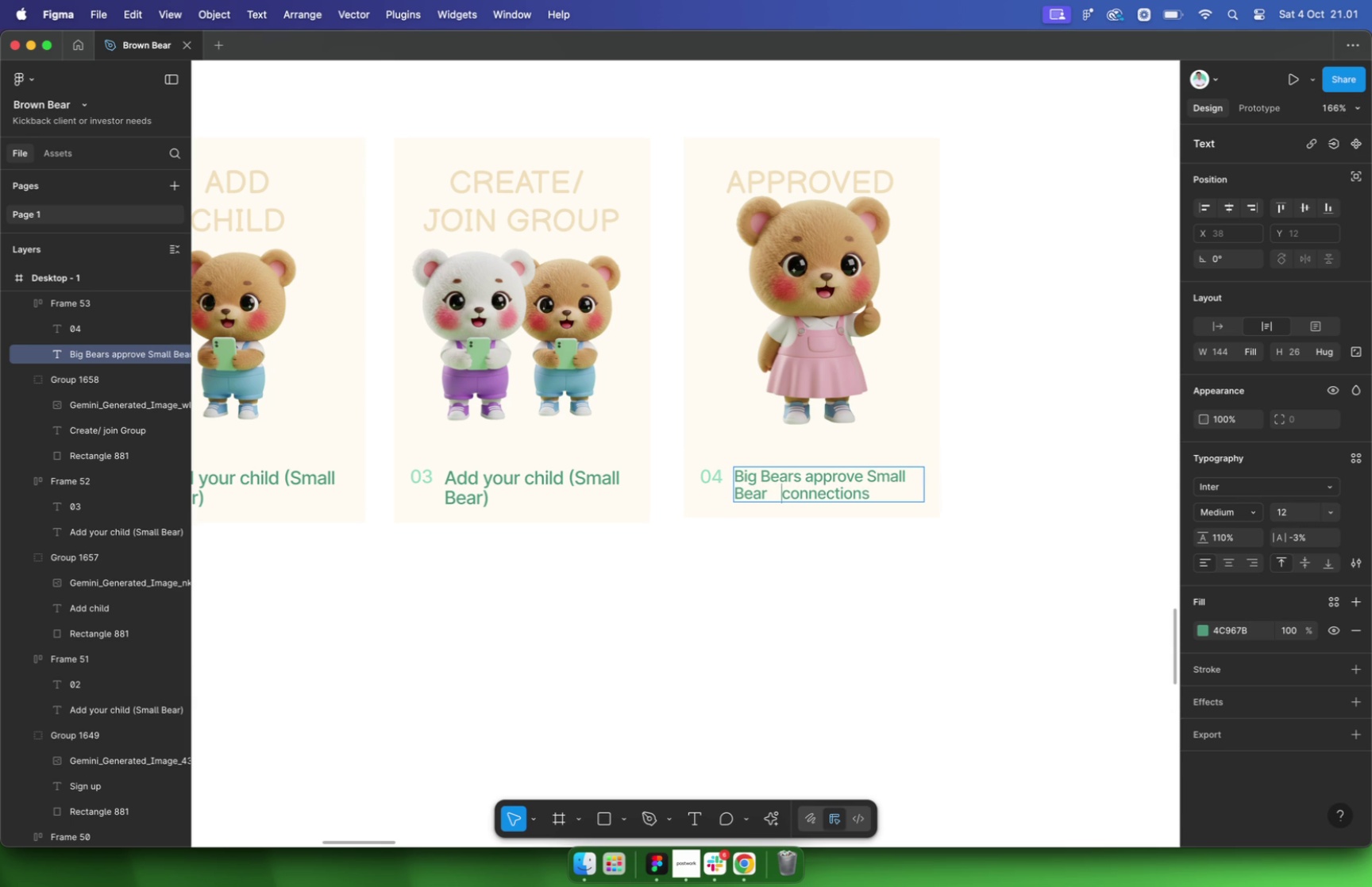 
key(Backspace)
 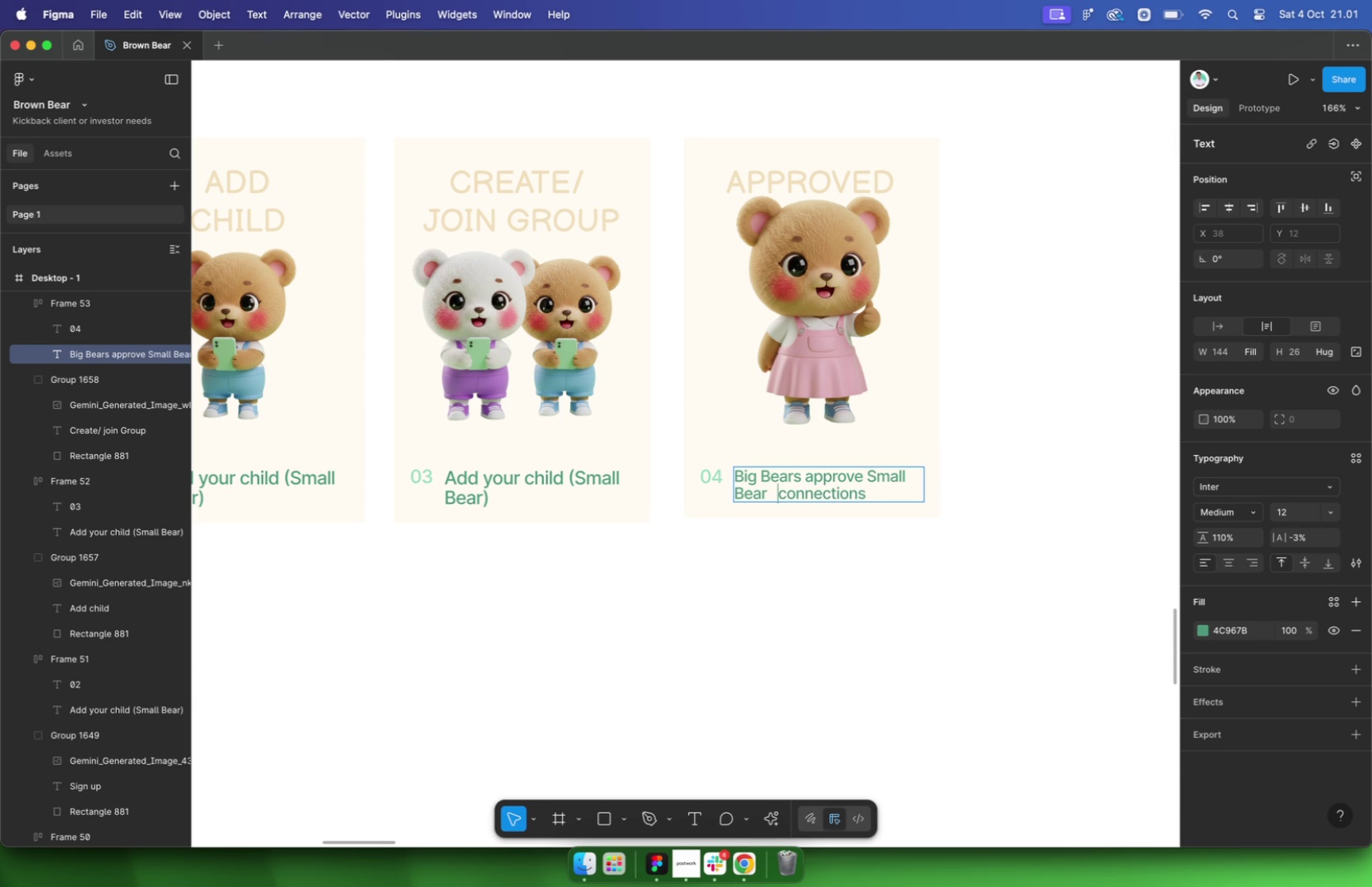 
key(Backspace)
 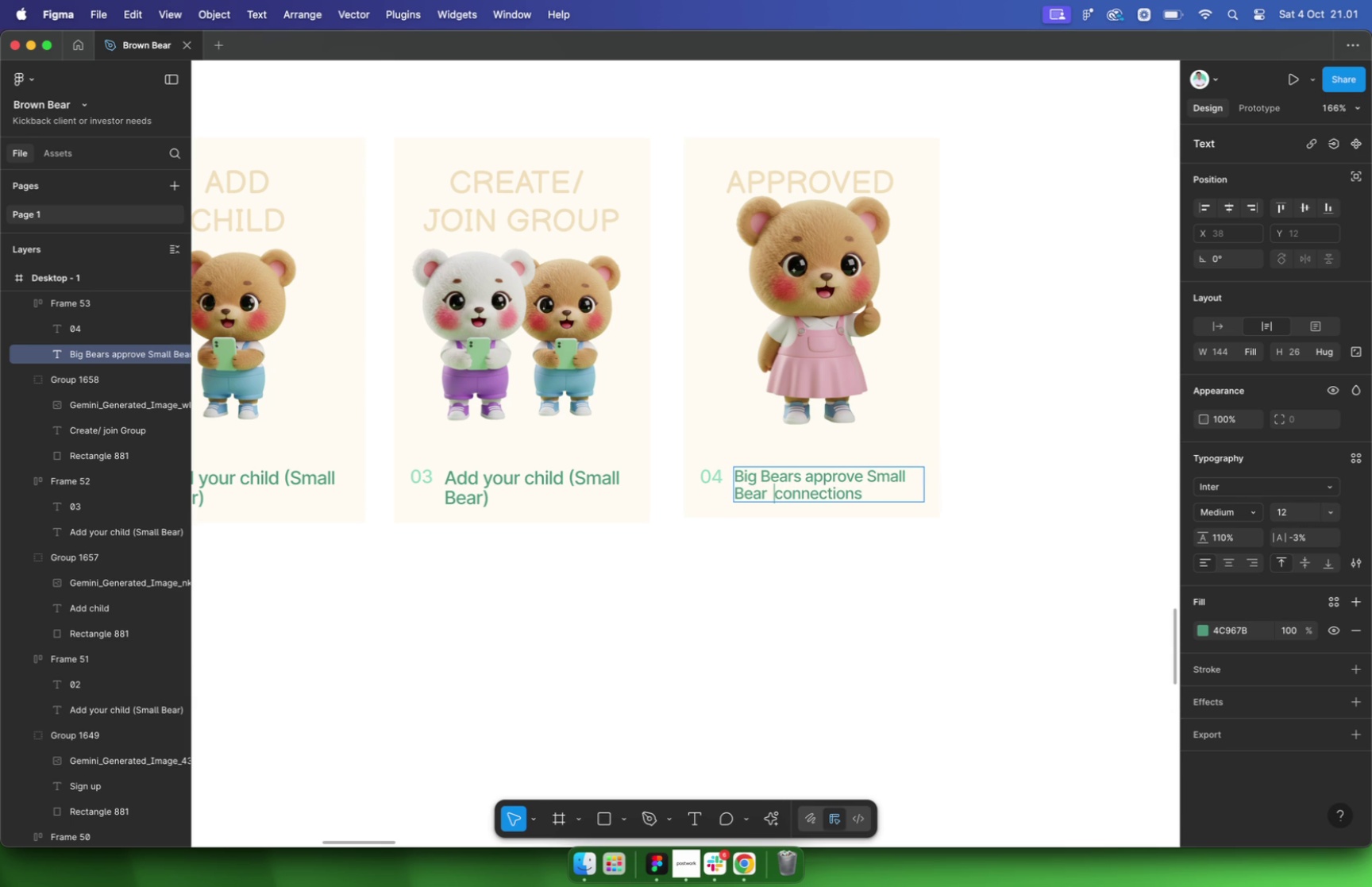 
key(Backspace)
 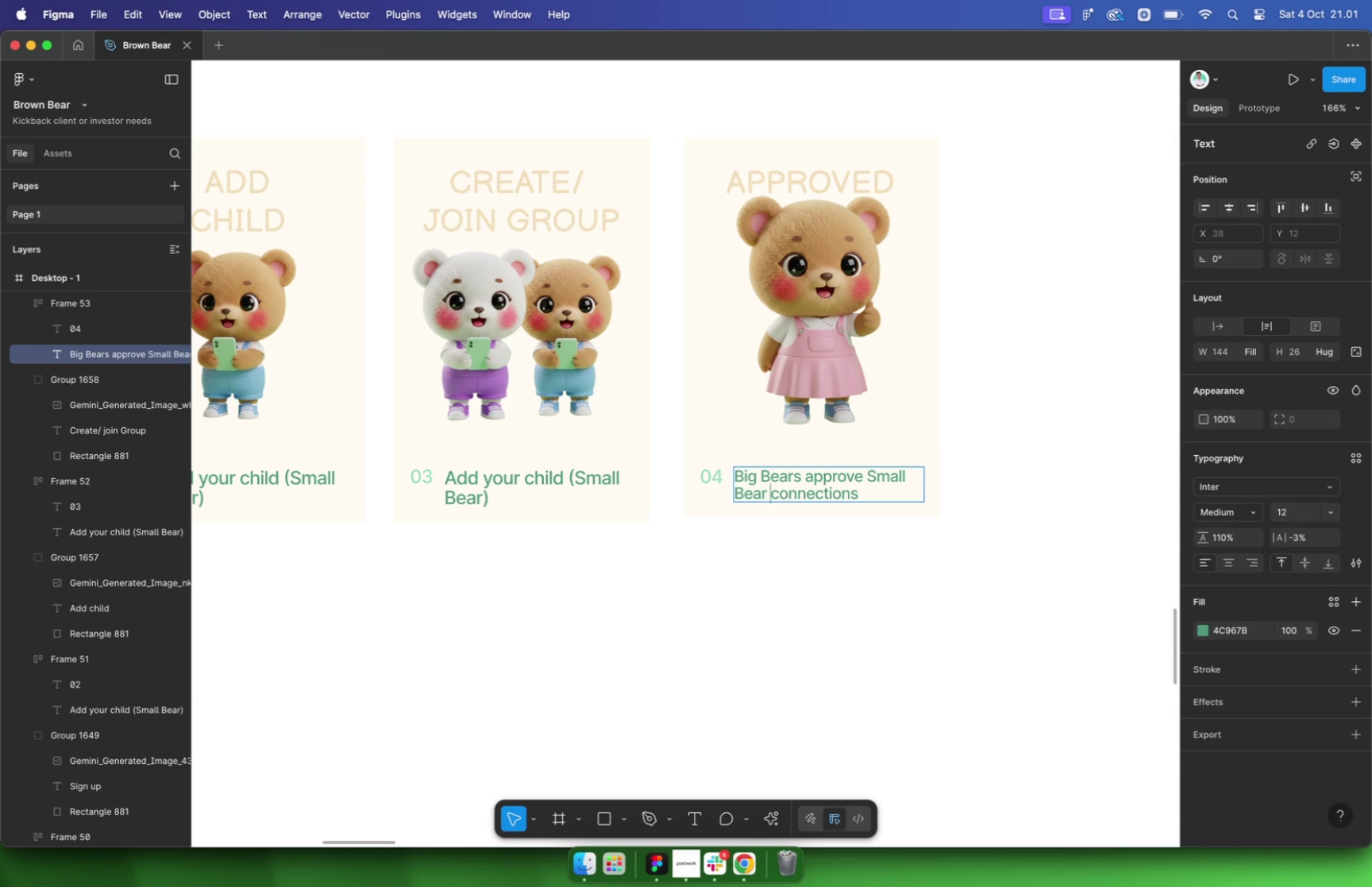 
key(Backspace)
 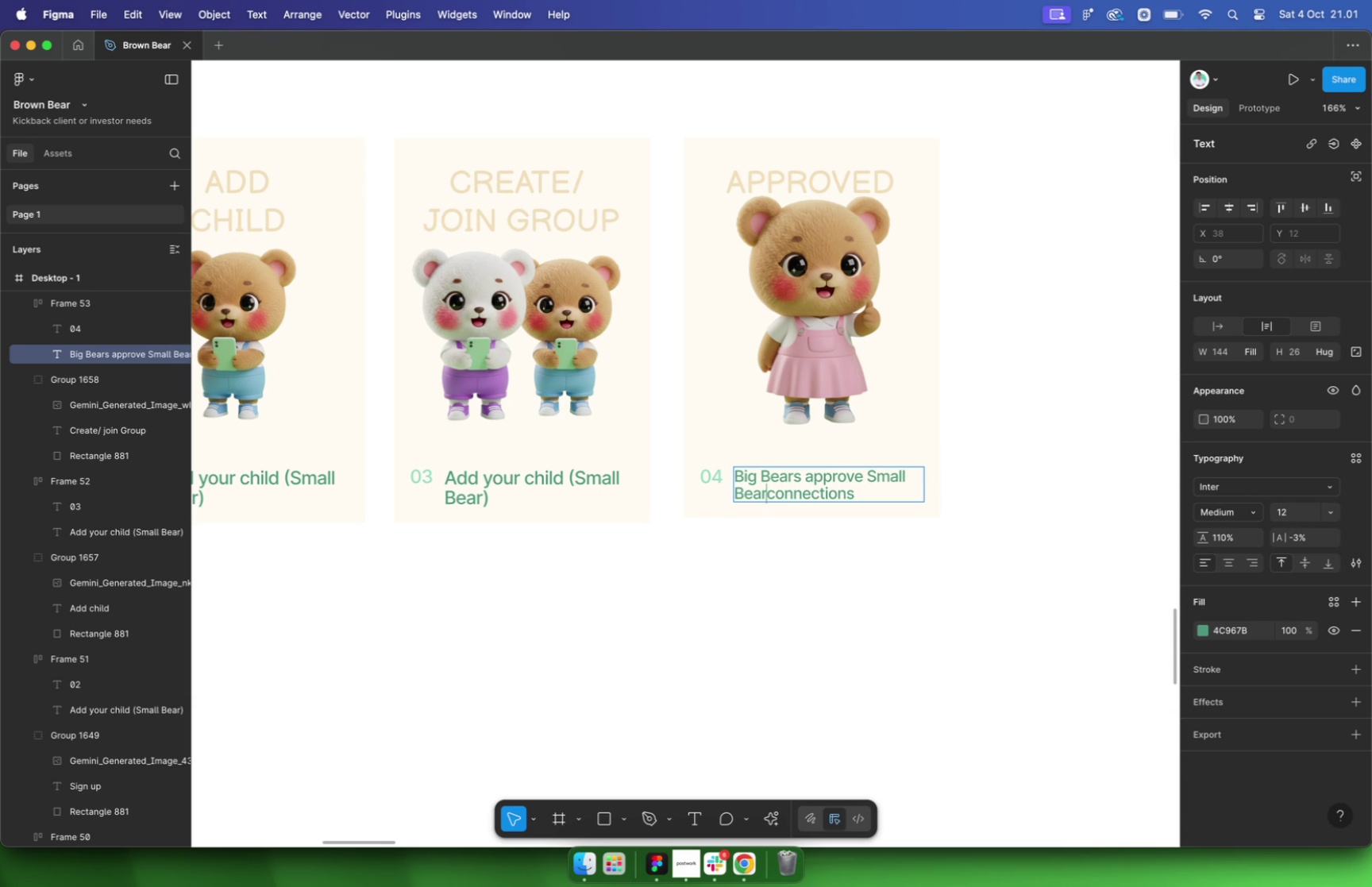 
key(Backspace)
 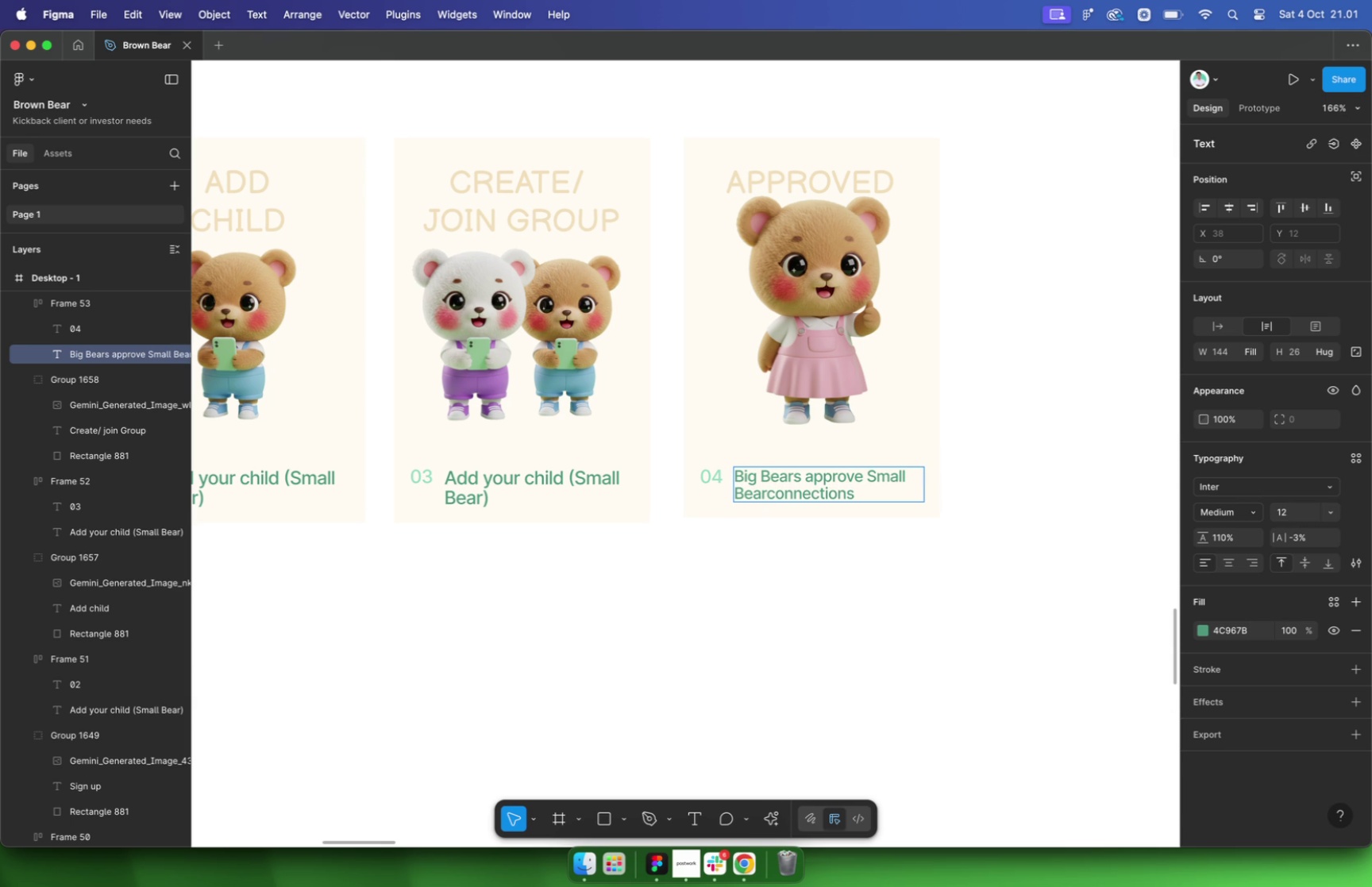 
key(Space)